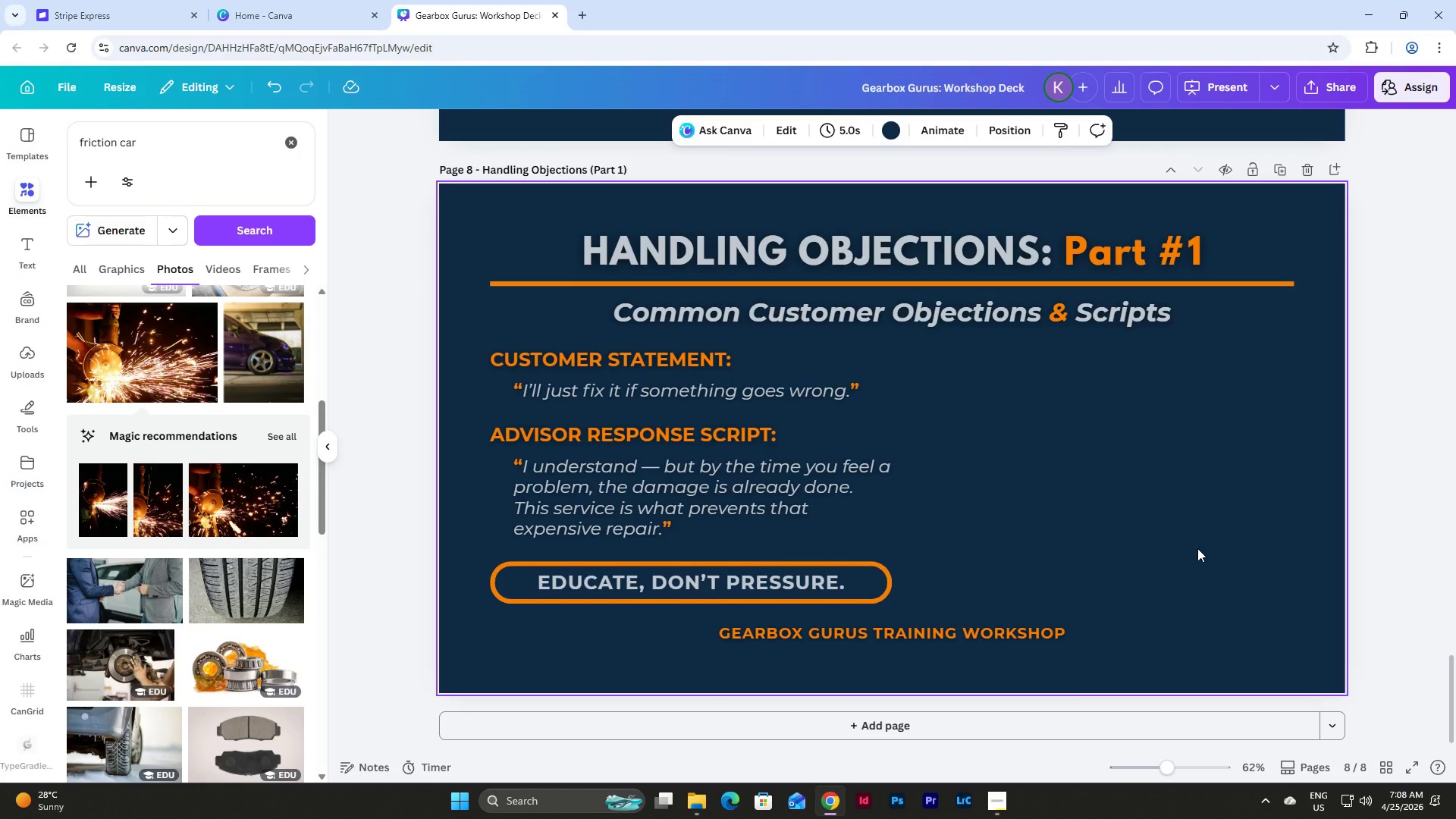 
scroll: coordinate [1197, 548], scroll_direction: up, amount: 7.0
 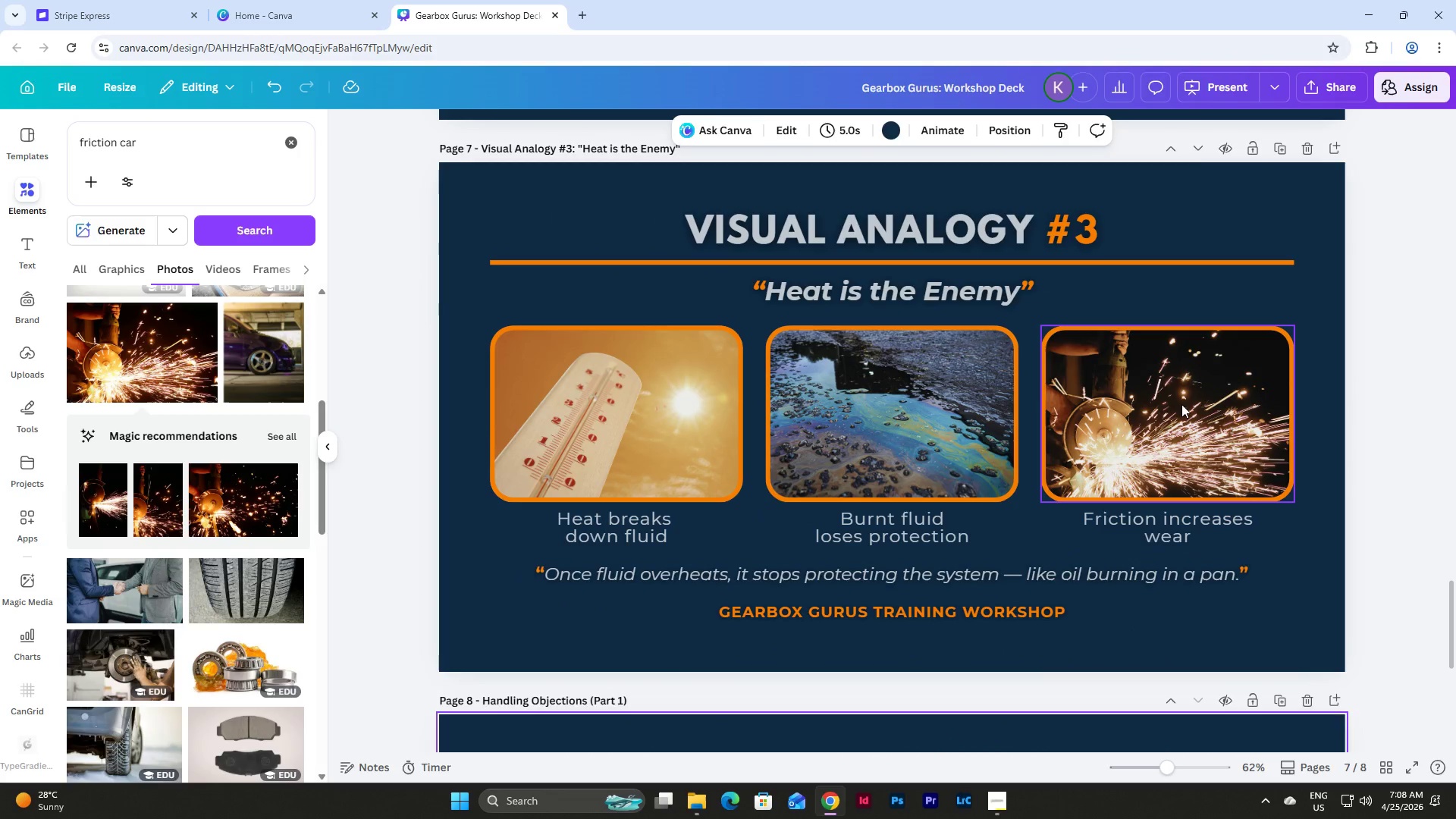 
left_click([1181, 404])
 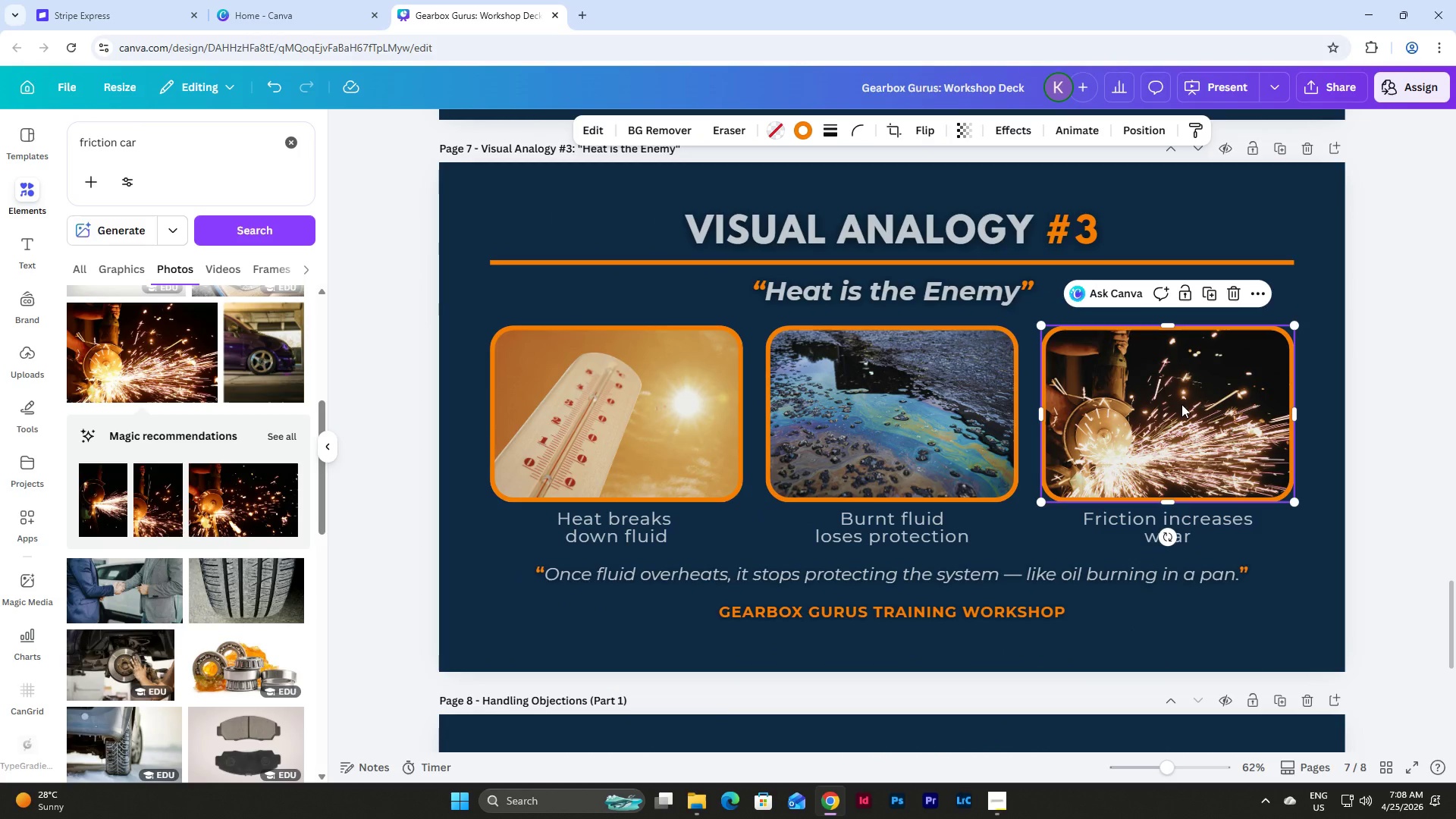 
key(Control+C)
 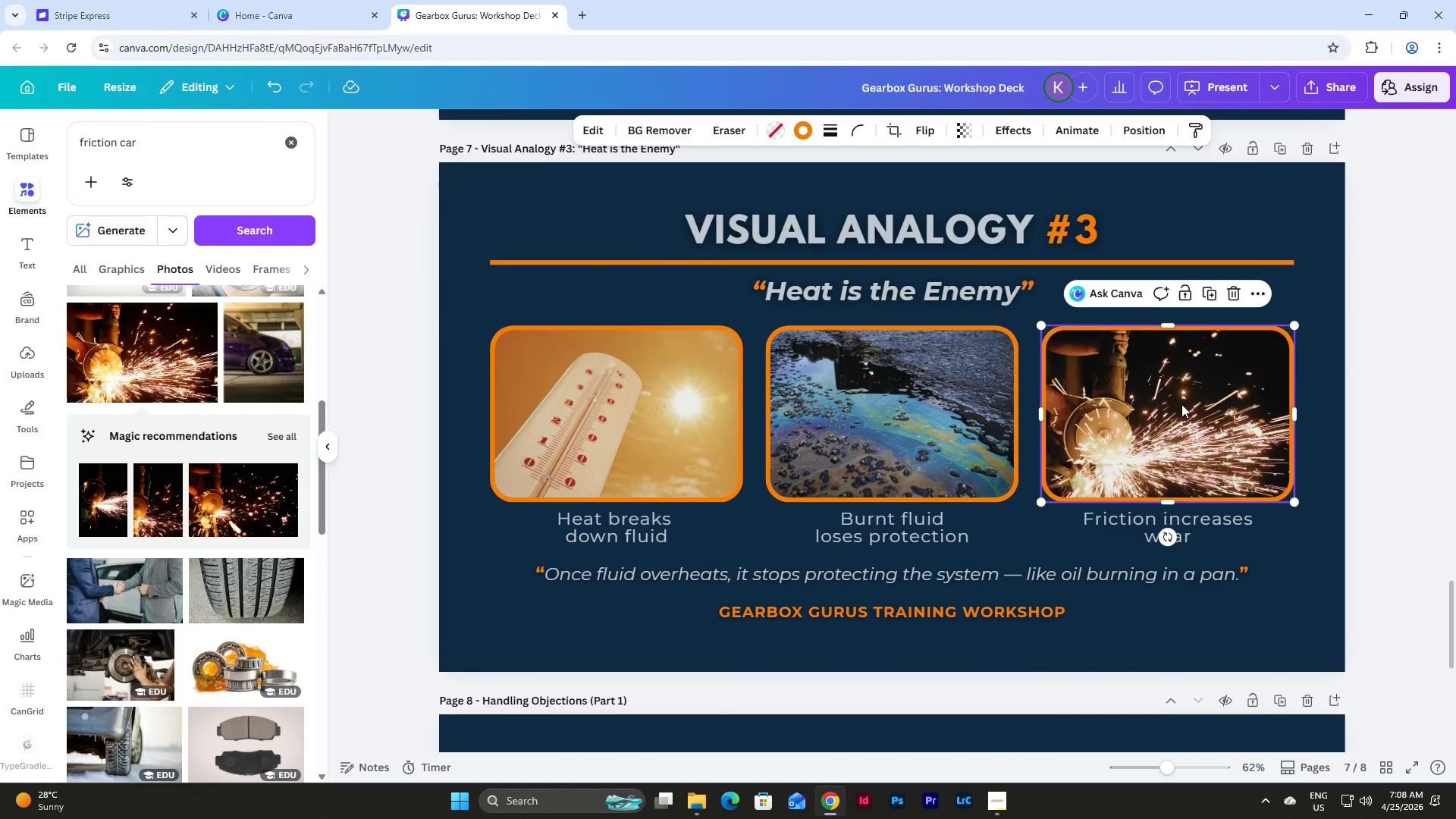 
scroll: coordinate [1181, 404], scroll_direction: down, amount: 7.0
 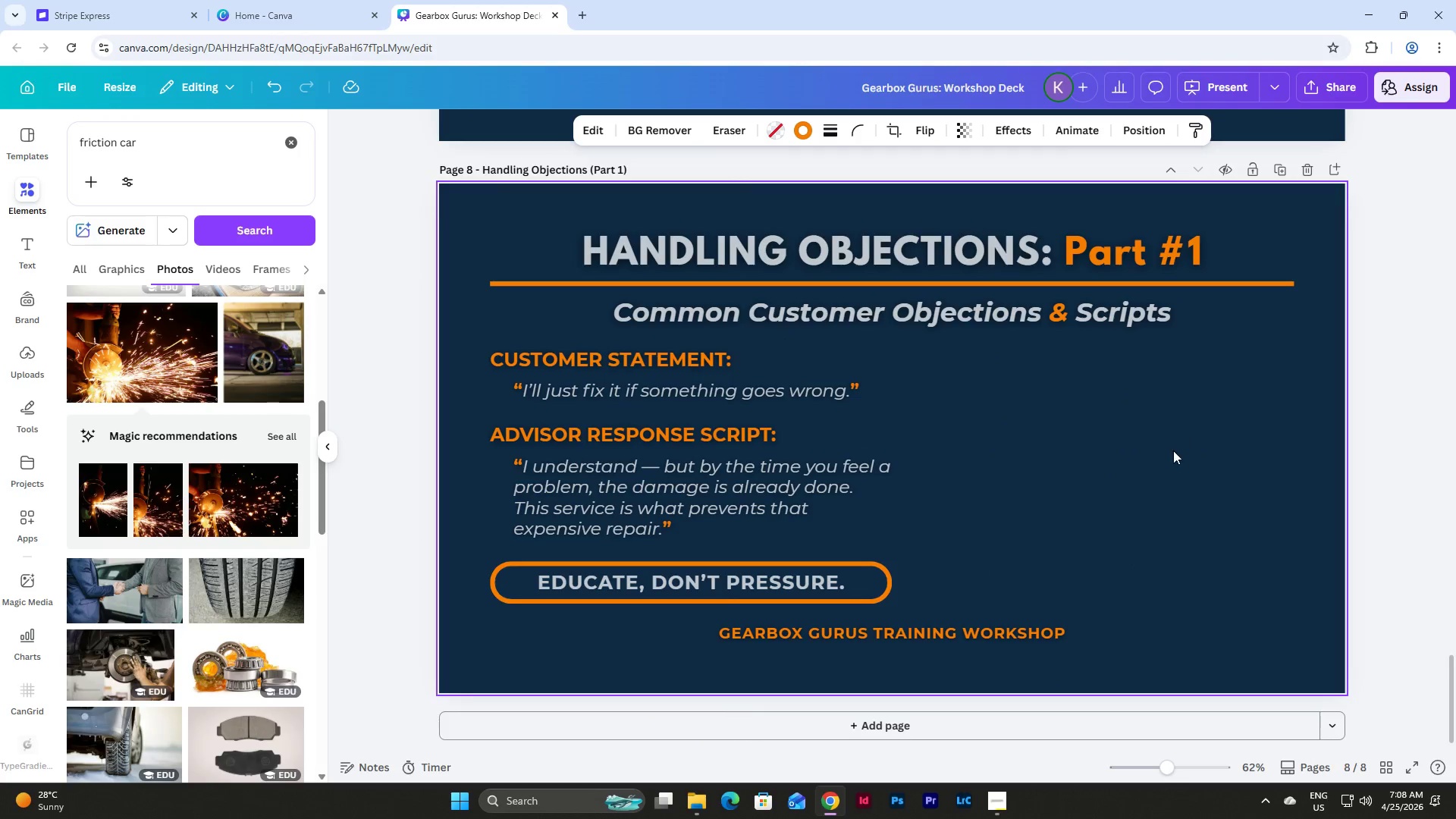 
left_click([1173, 450])
 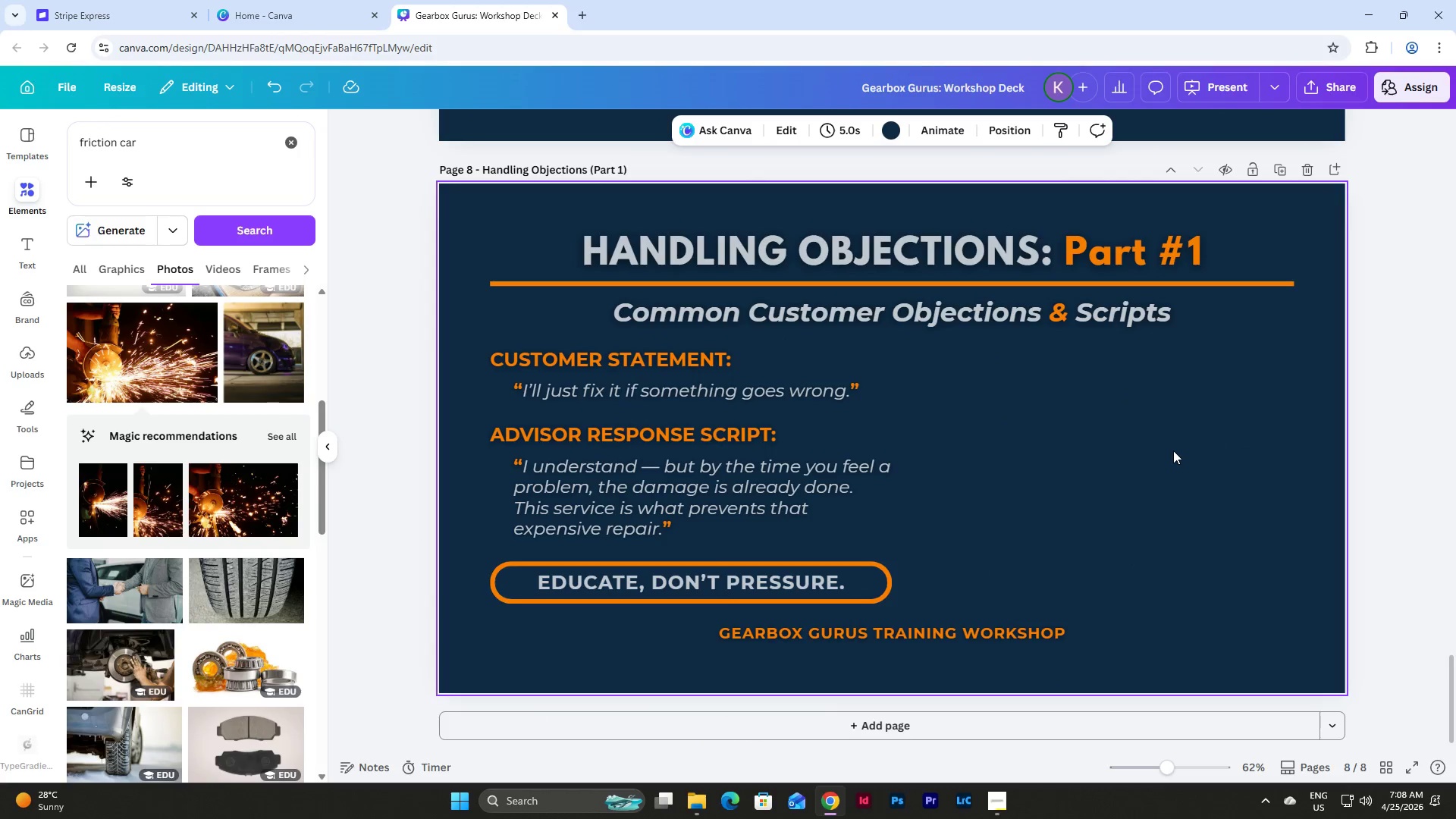 
key(Control+V)
 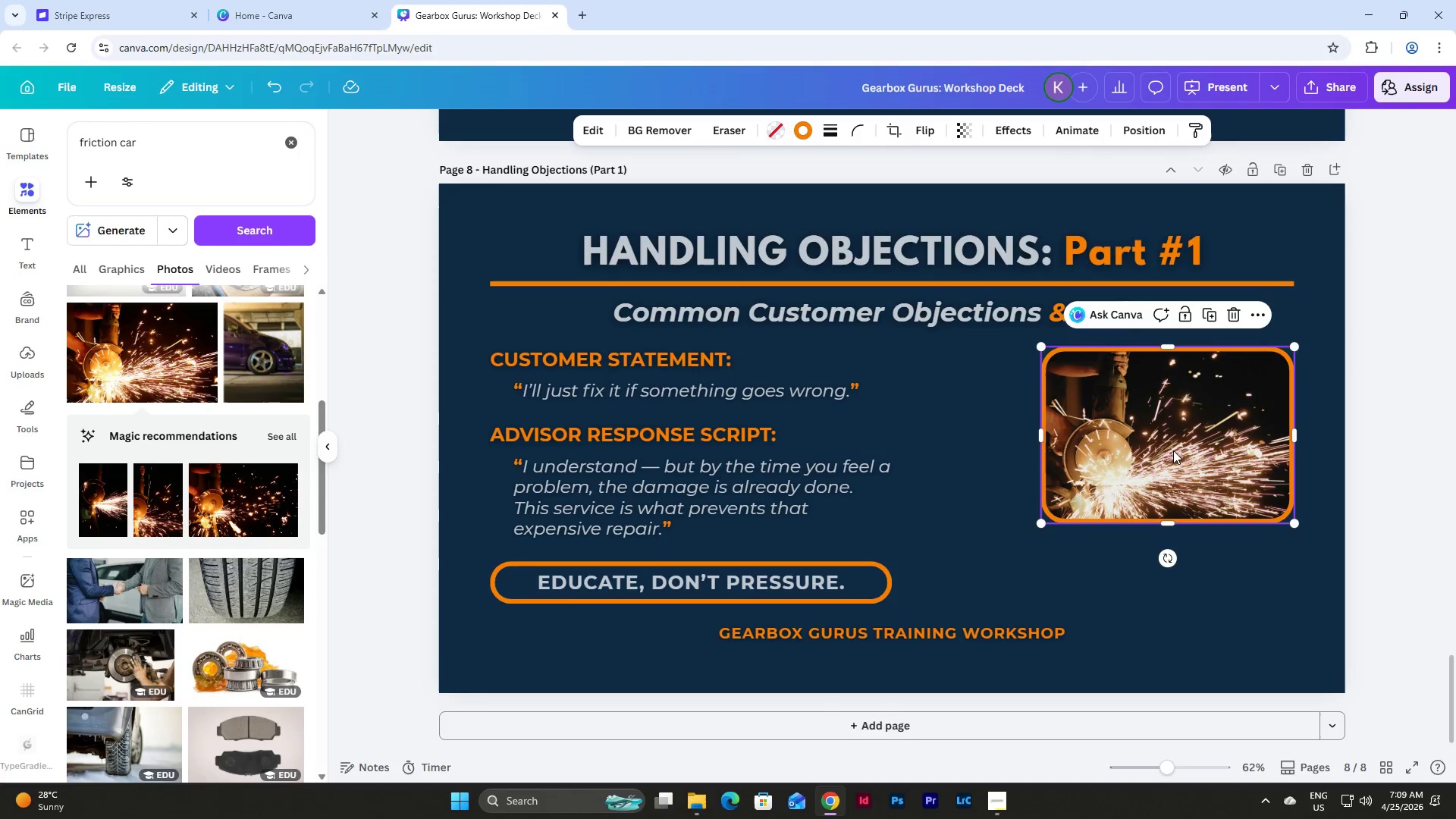 
left_click([1389, 765])
 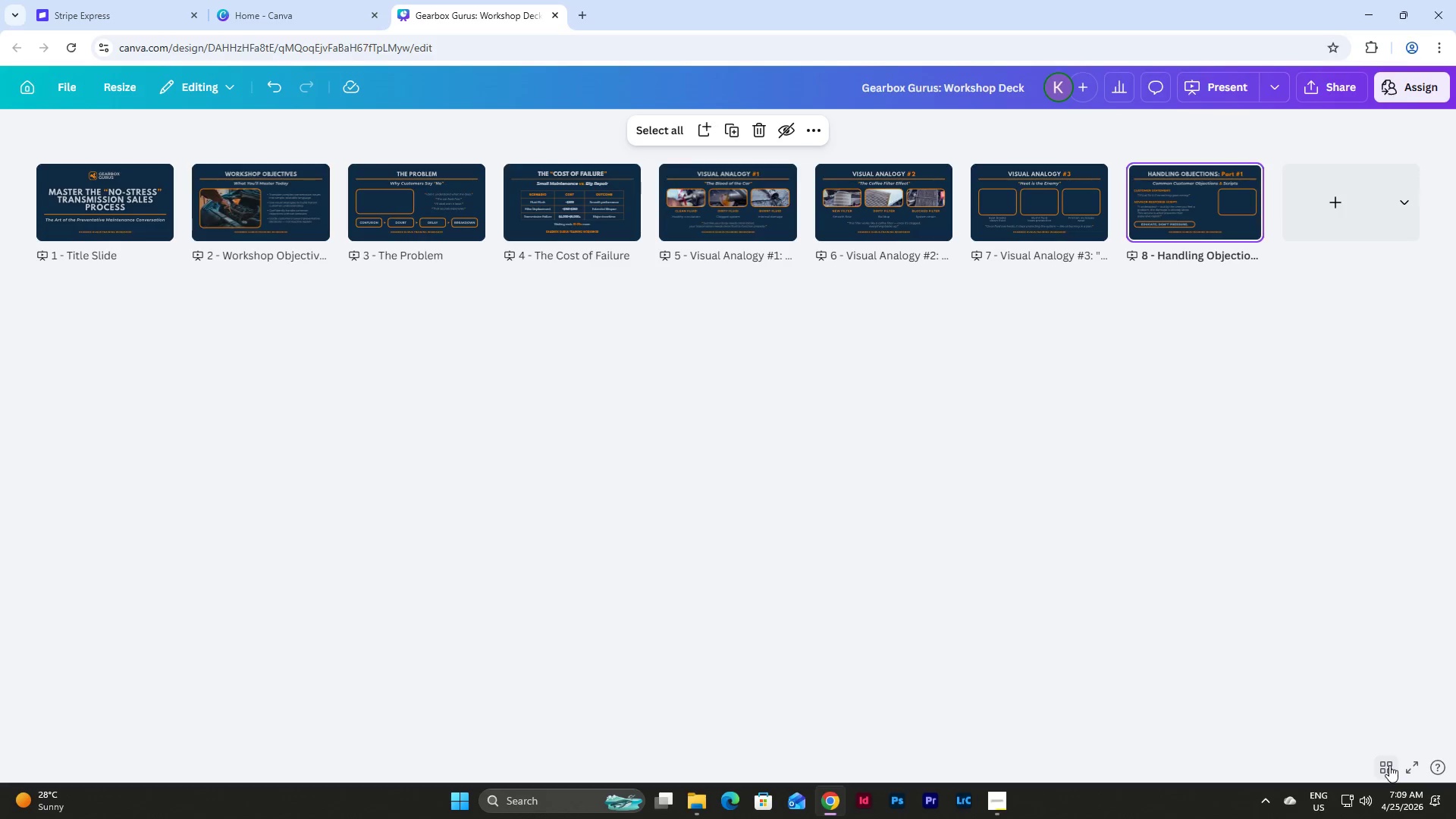 
left_click([1389, 765])
 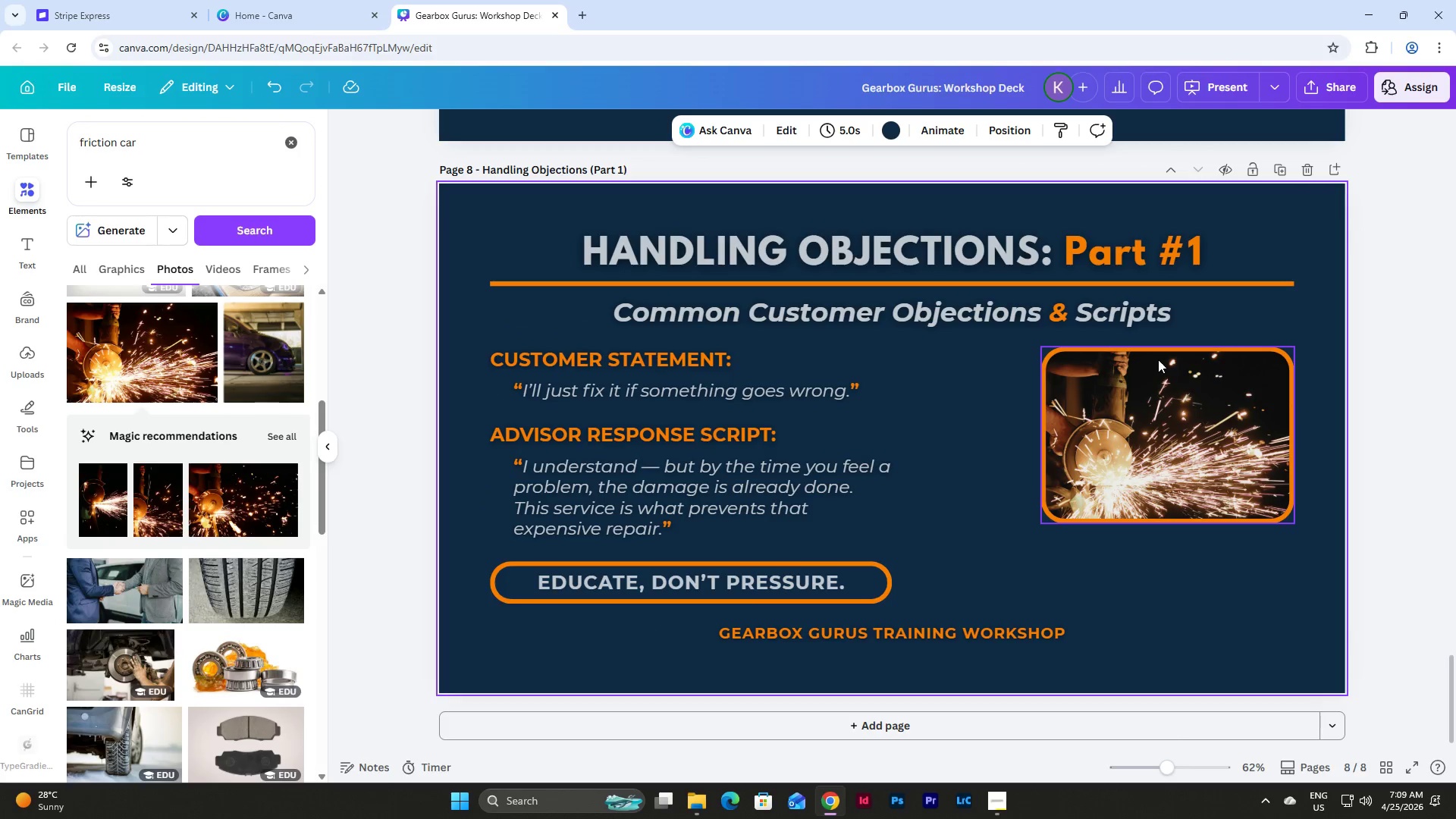 
left_click([1158, 402])
 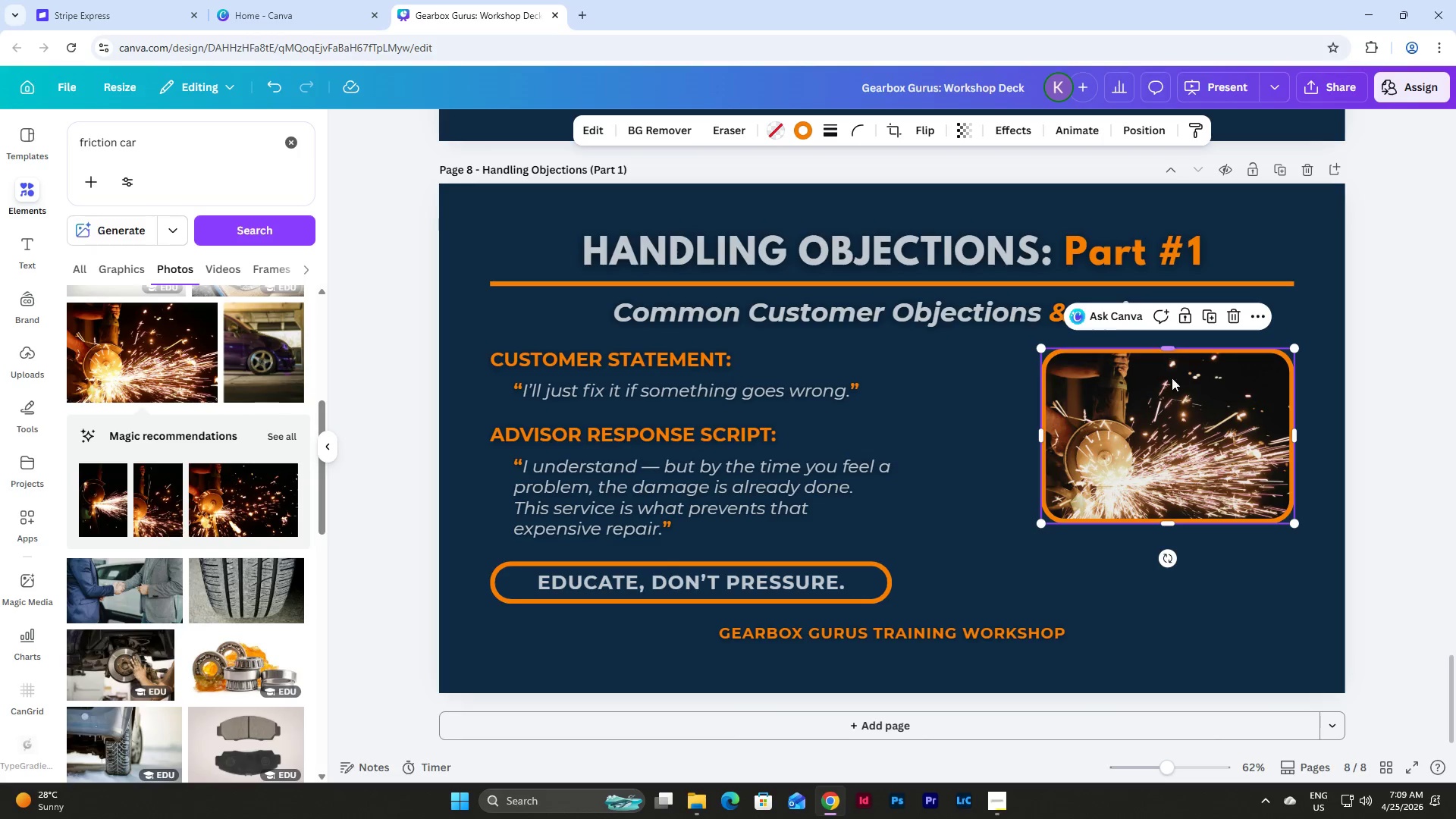 
wait(5.23)
 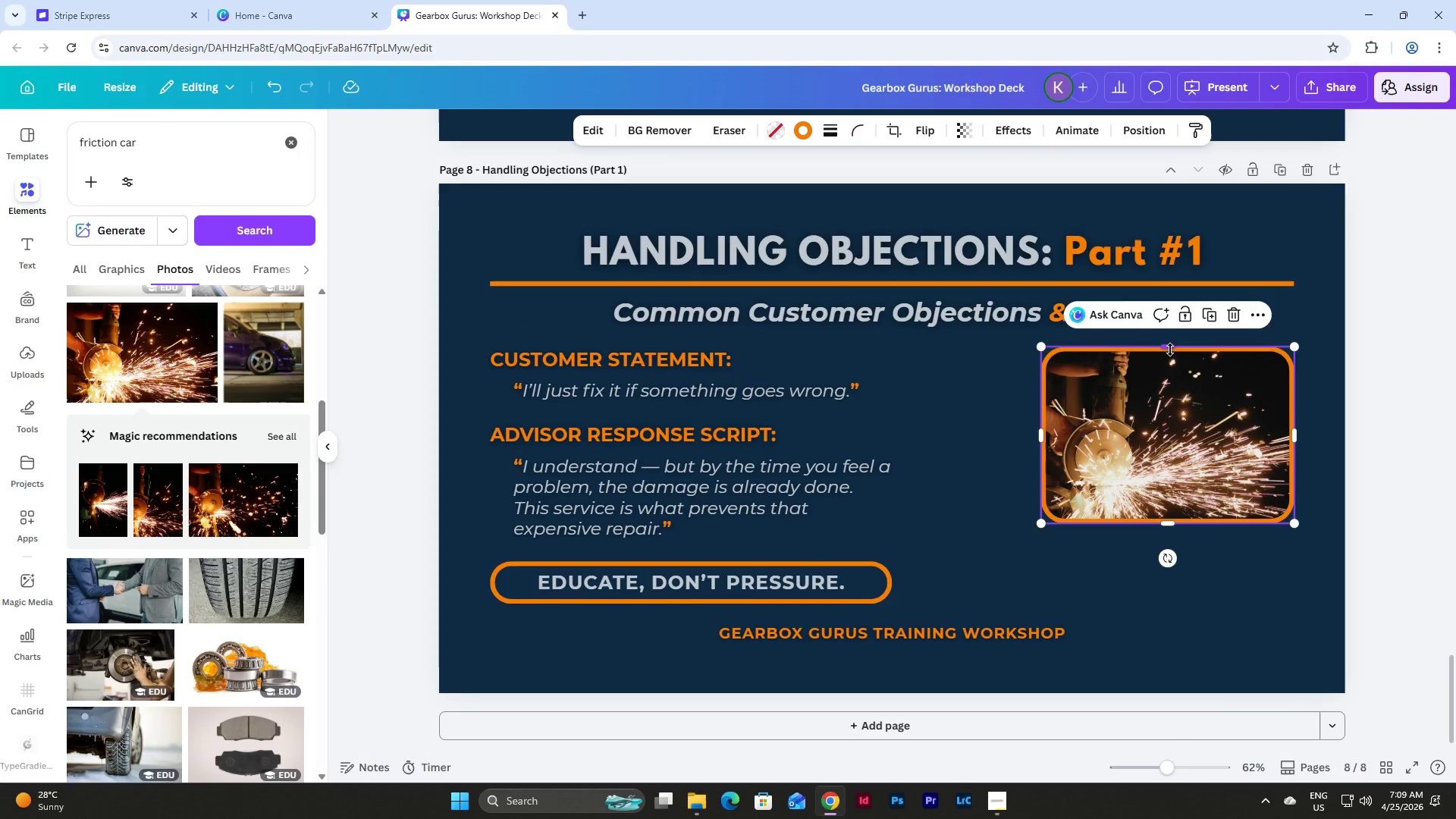 
left_click_drag(start_coordinate=[1166, 520], to_coordinate=[1169, 601])
 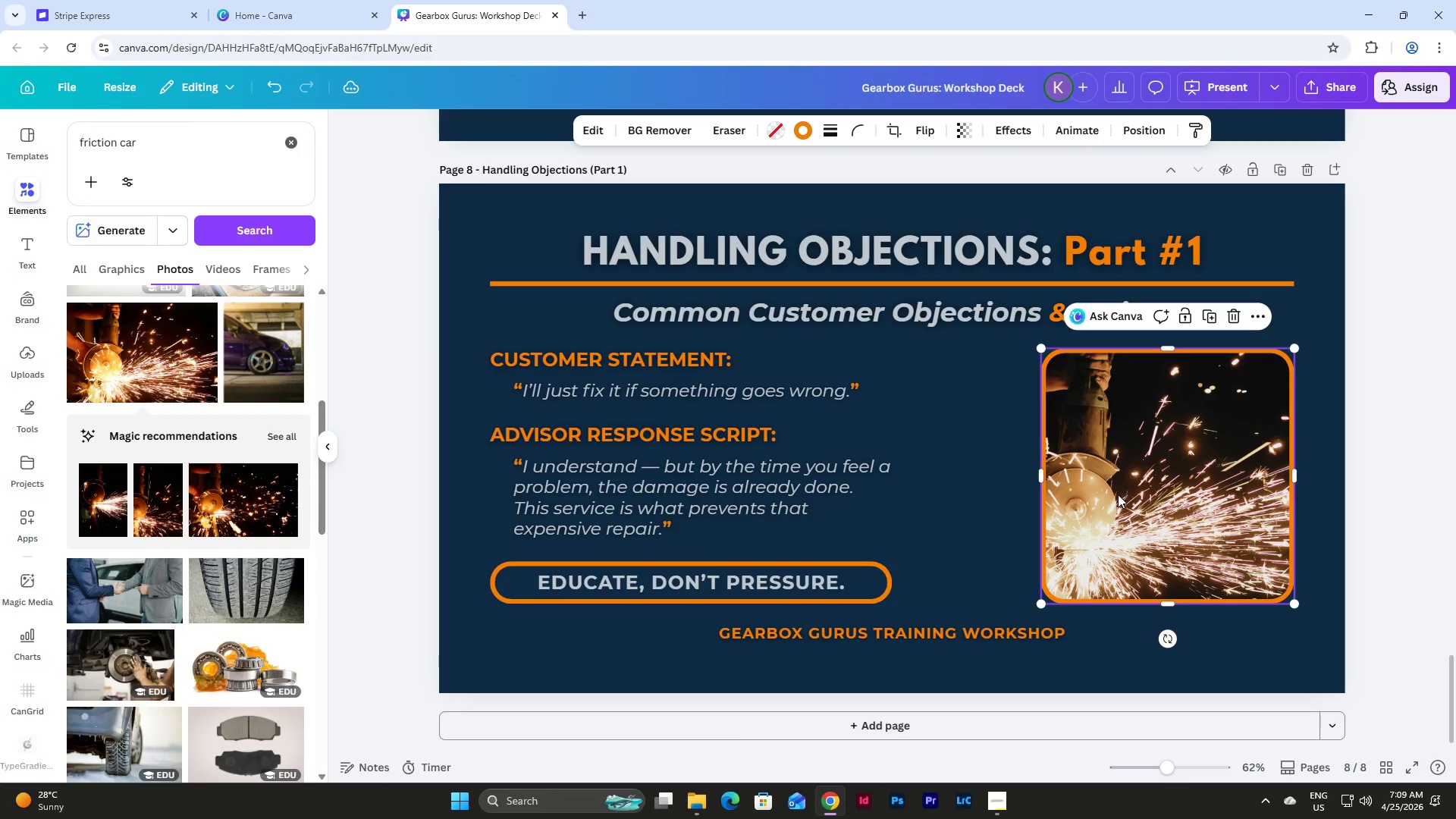 
left_click_drag(start_coordinate=[1043, 480], to_coordinate=[941, 477])
 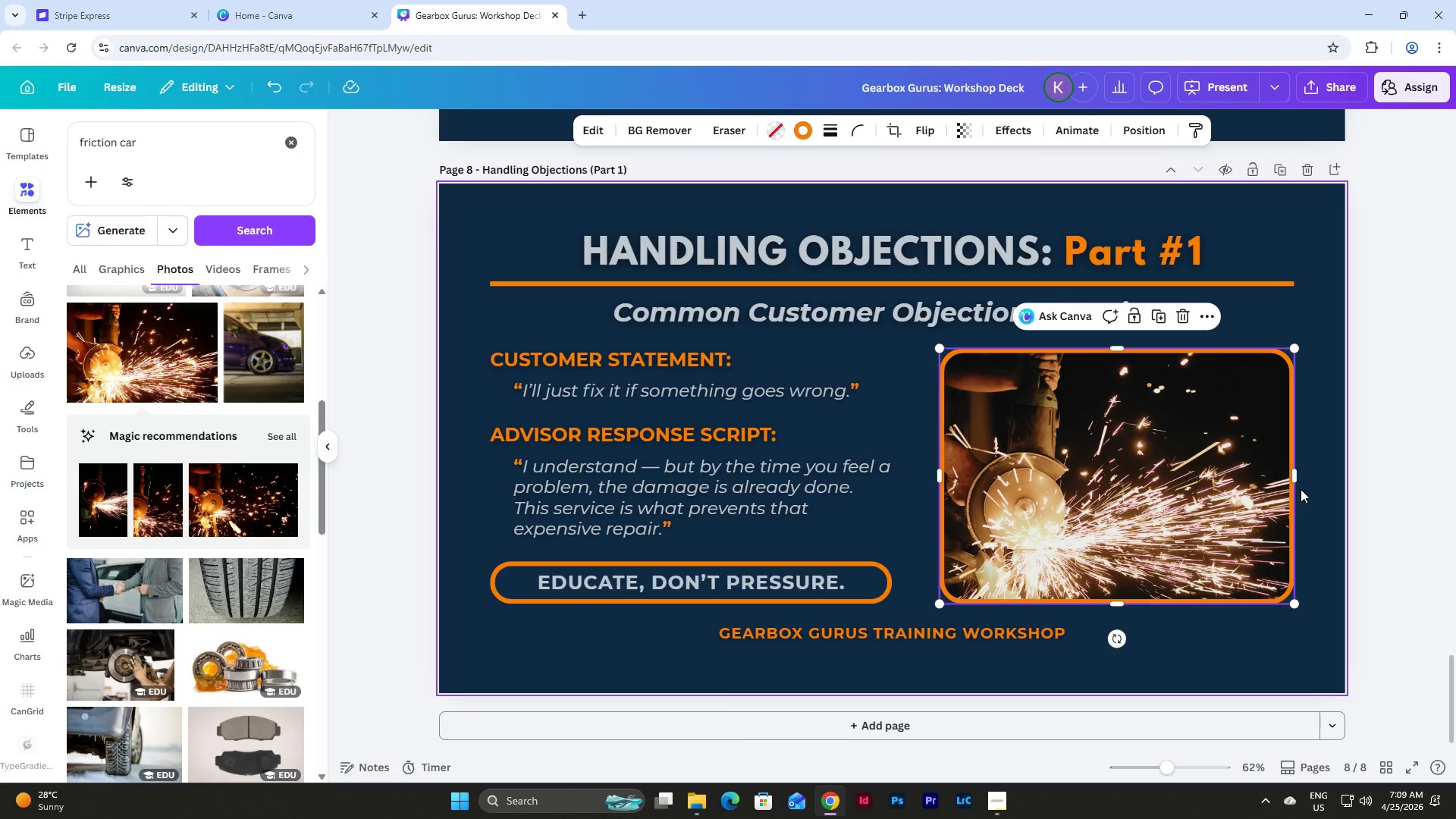 
left_click([1301, 489])
 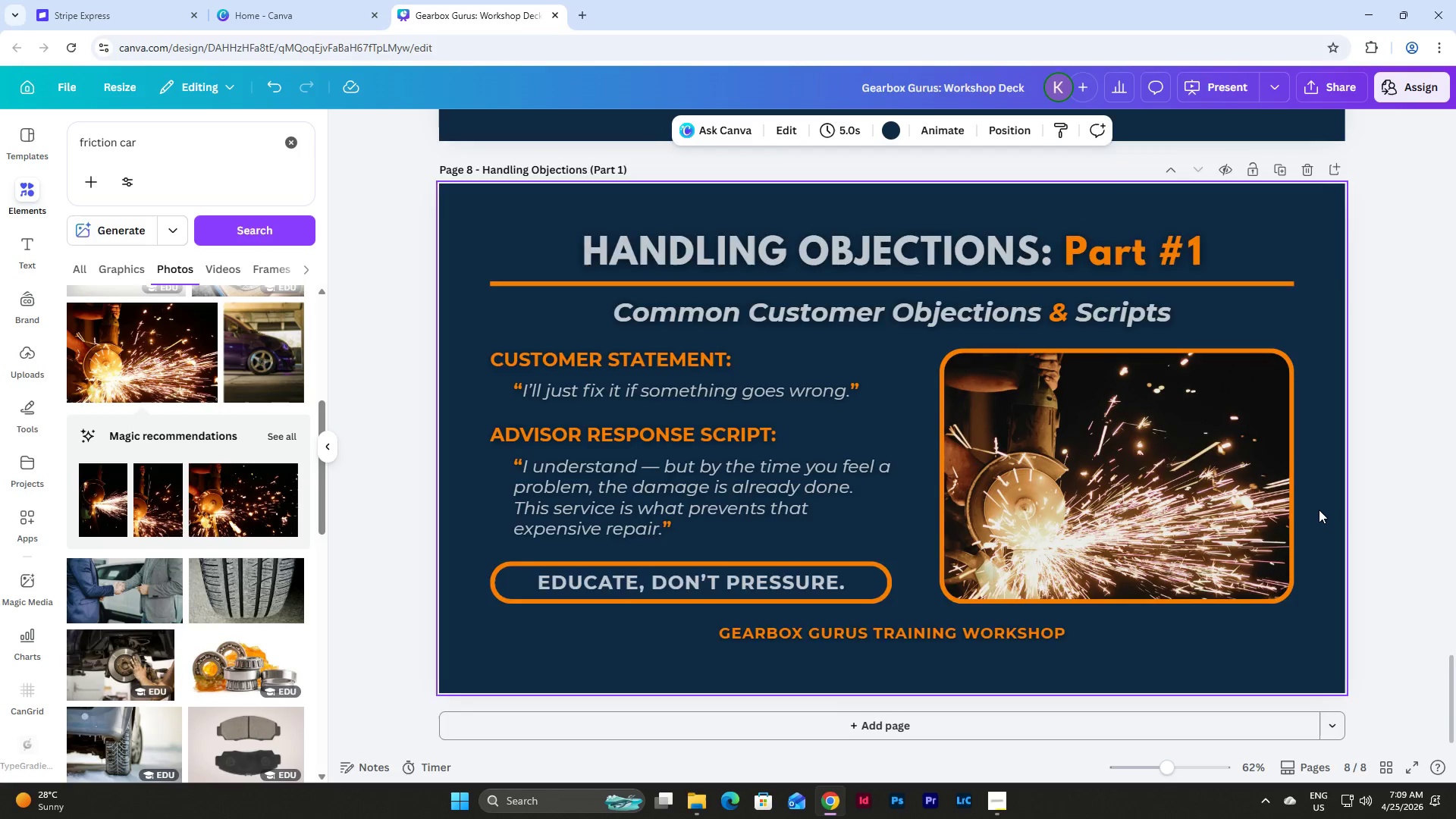 
scroll: coordinate [1319, 510], scroll_direction: down, amount: 4.0
 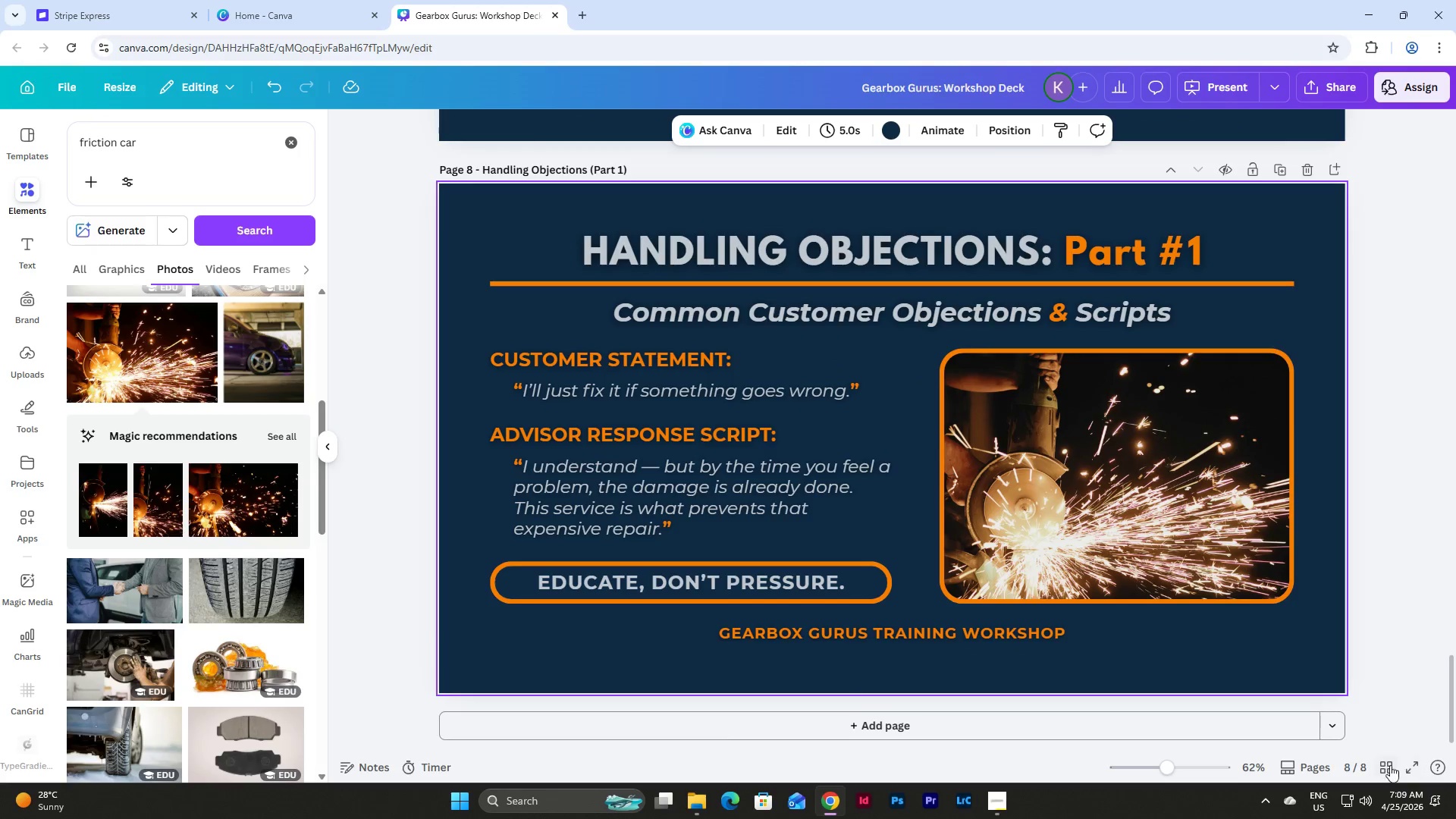 
left_click([1385, 764])
 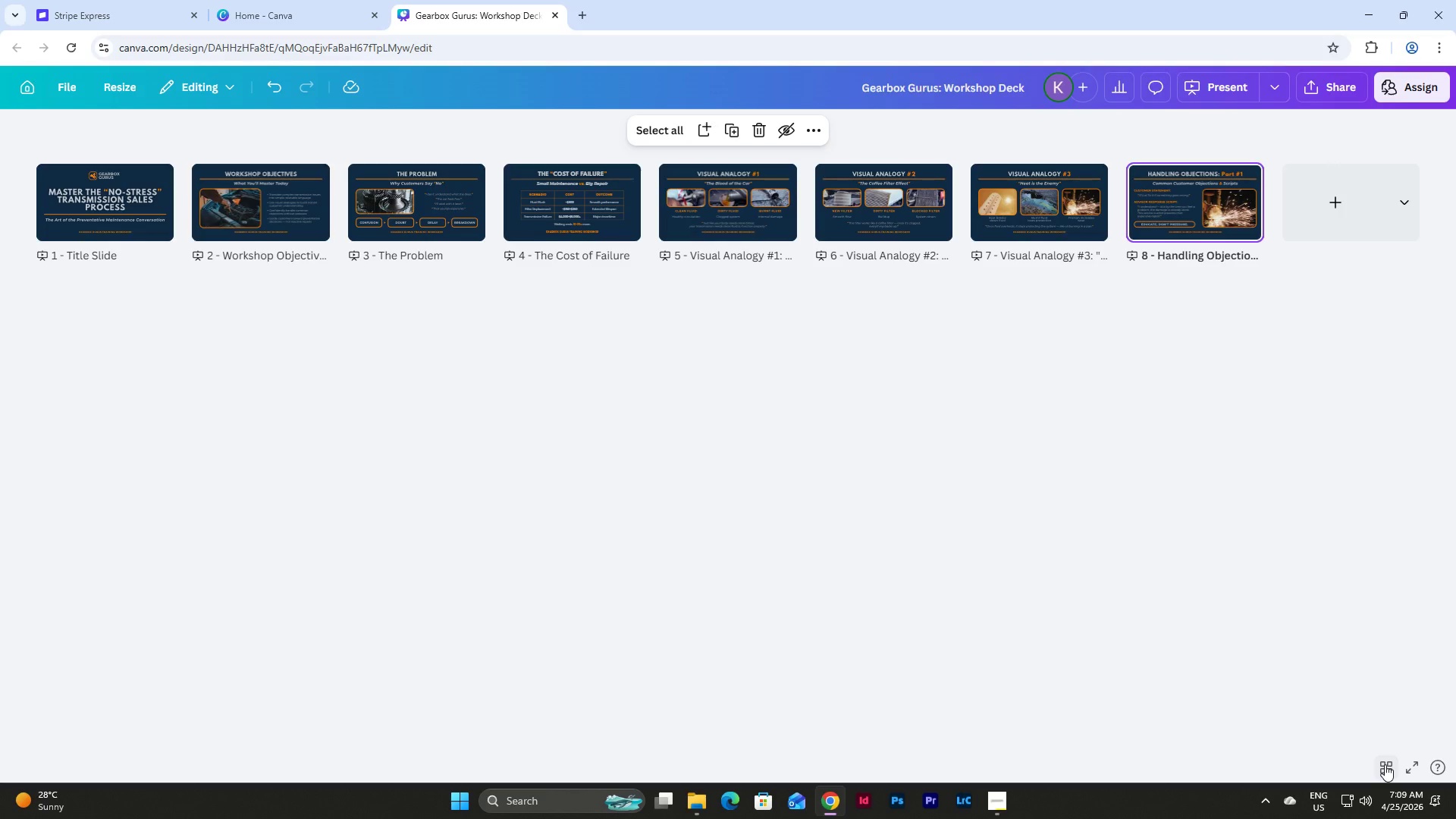 
left_click([1385, 764])
 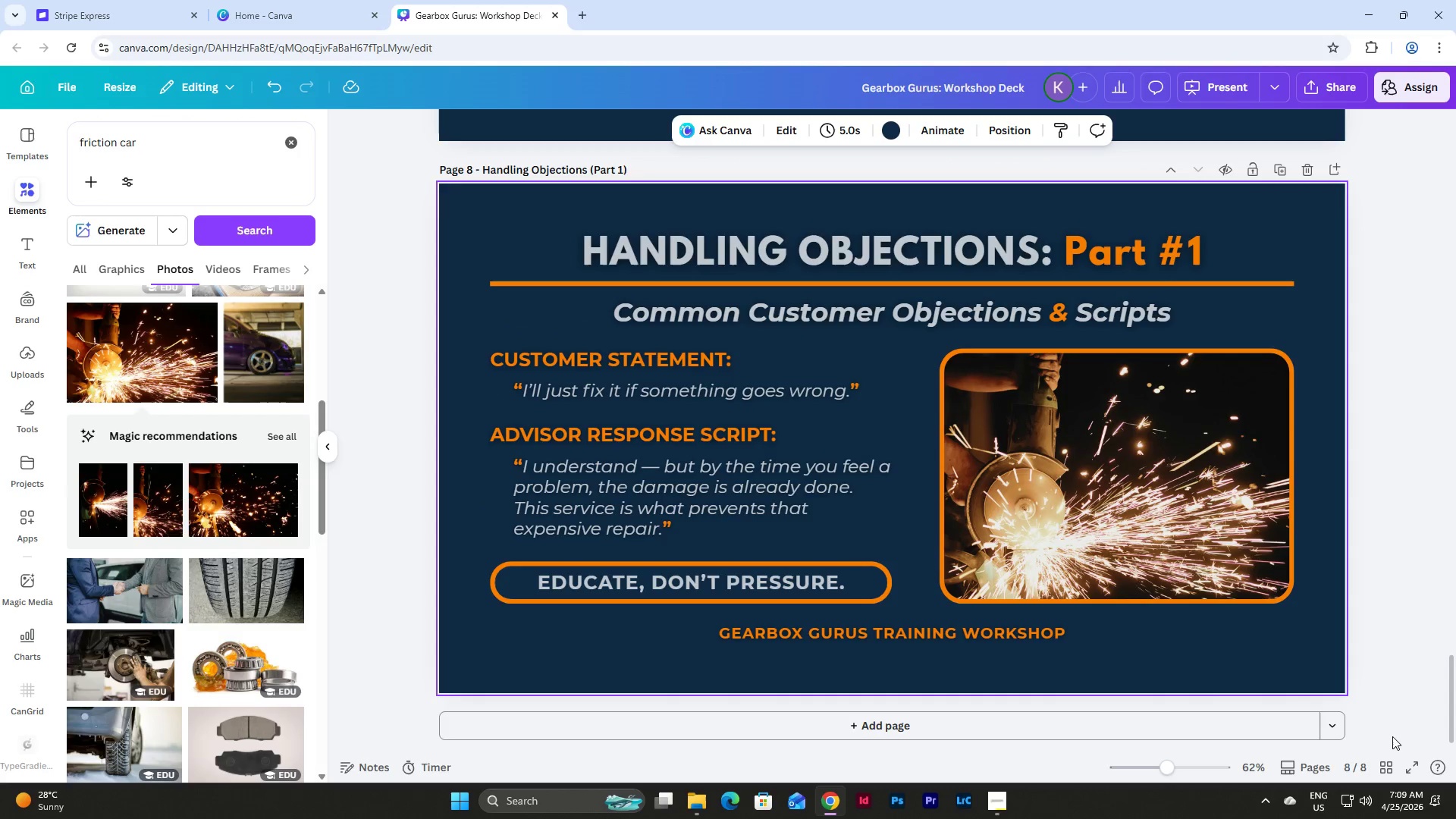 
left_click([1387, 765])
 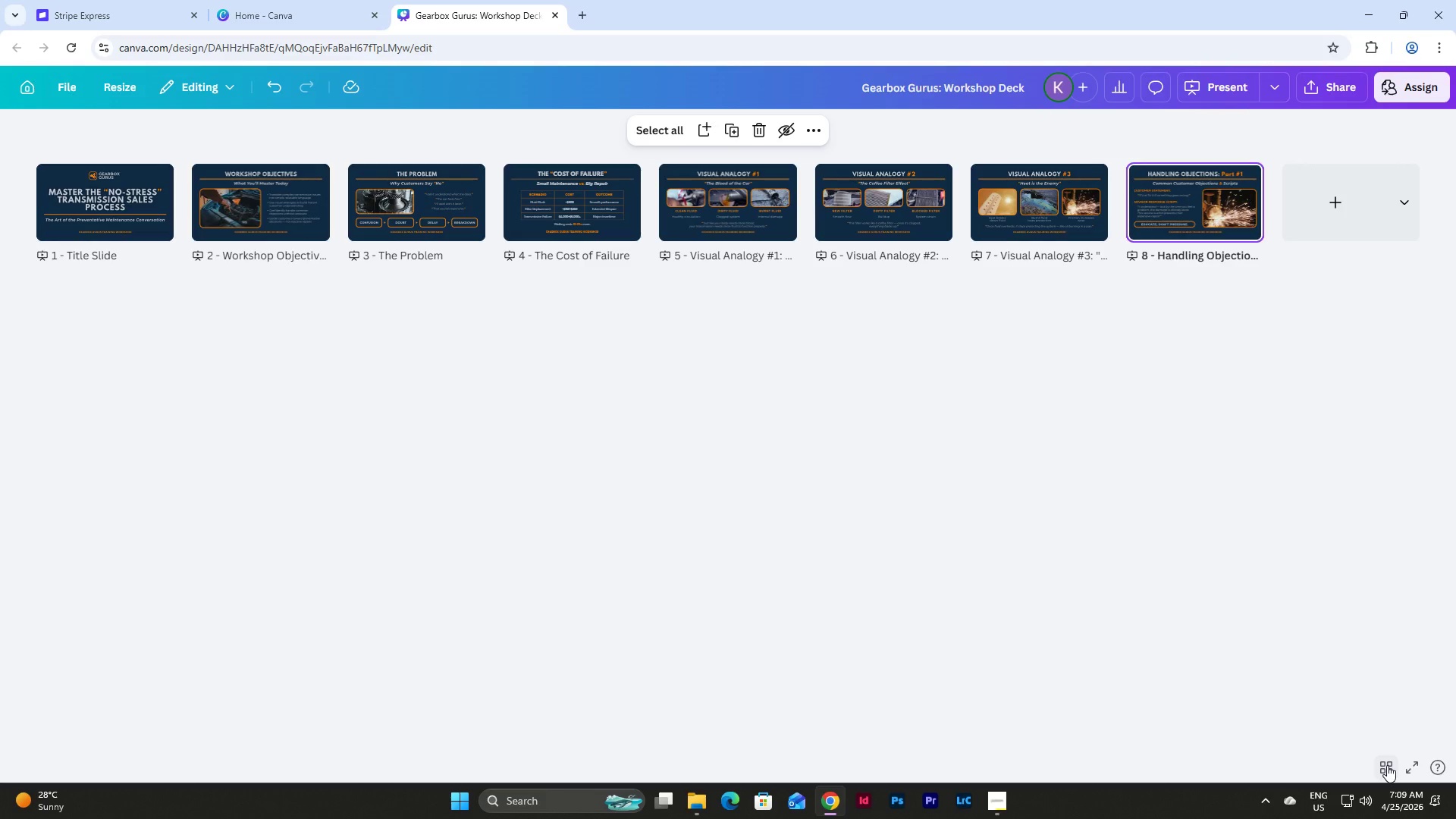 
left_click([1387, 765])
 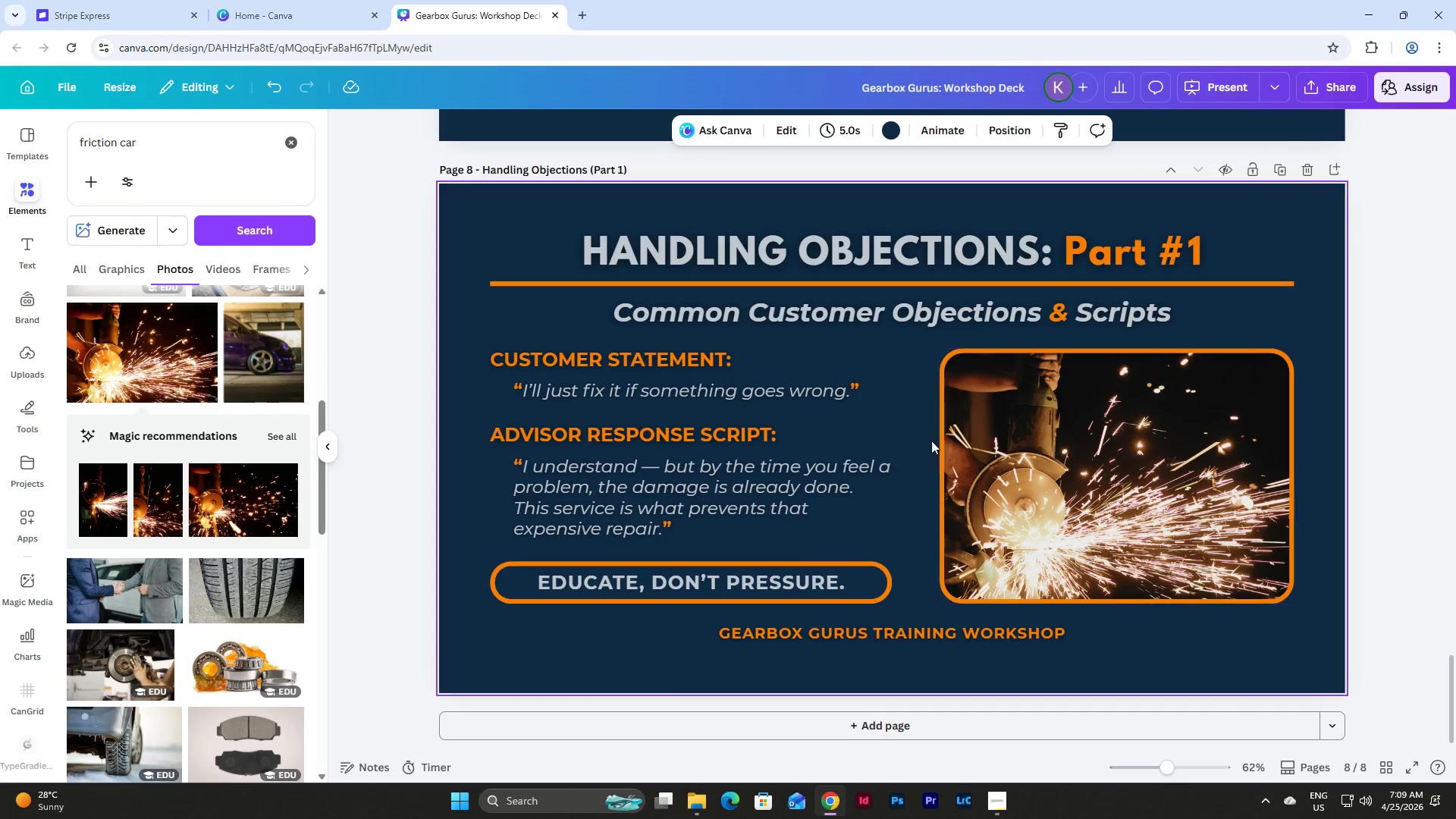 
wait(8.5)
 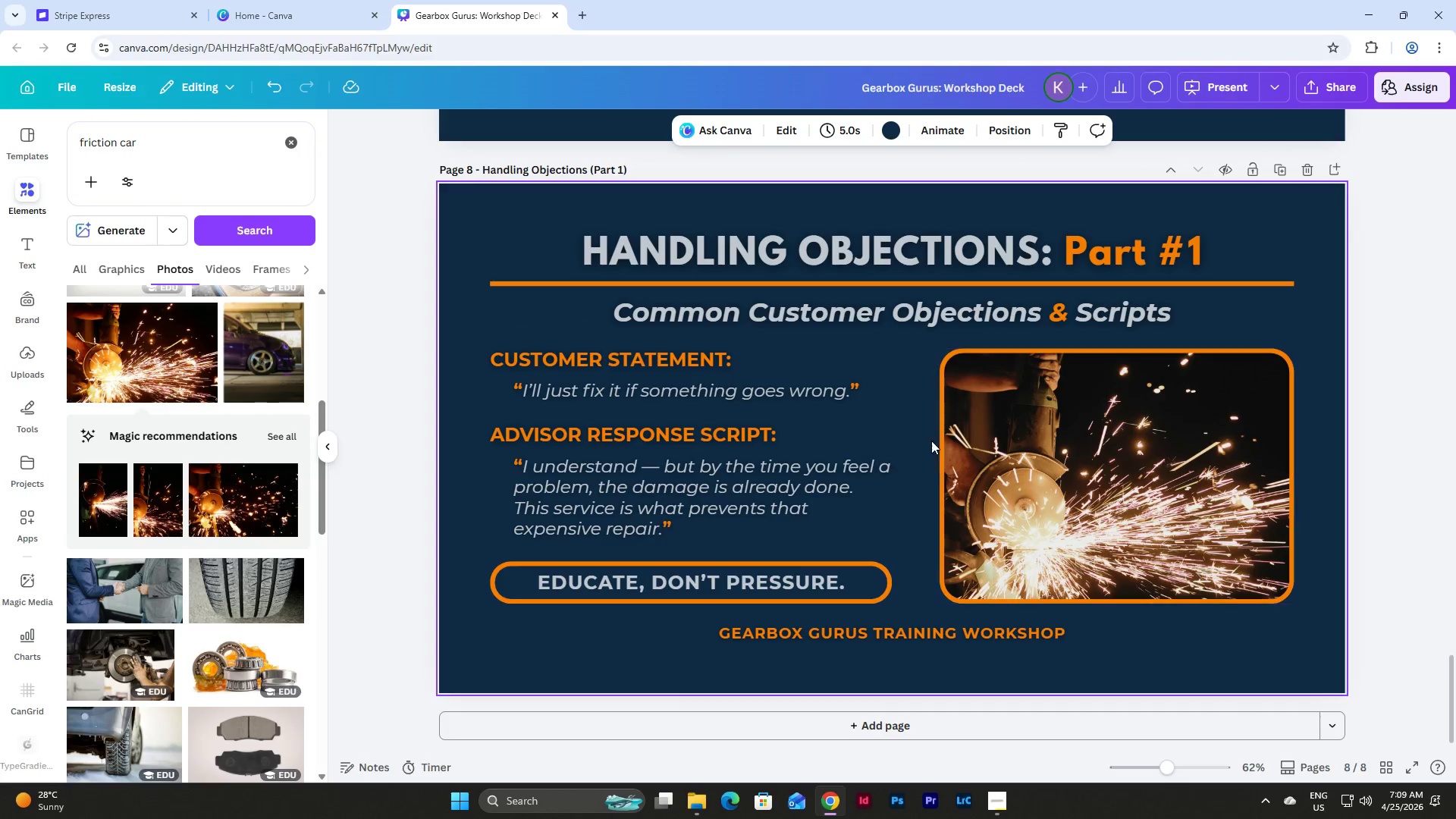 
left_click([1335, 479])
 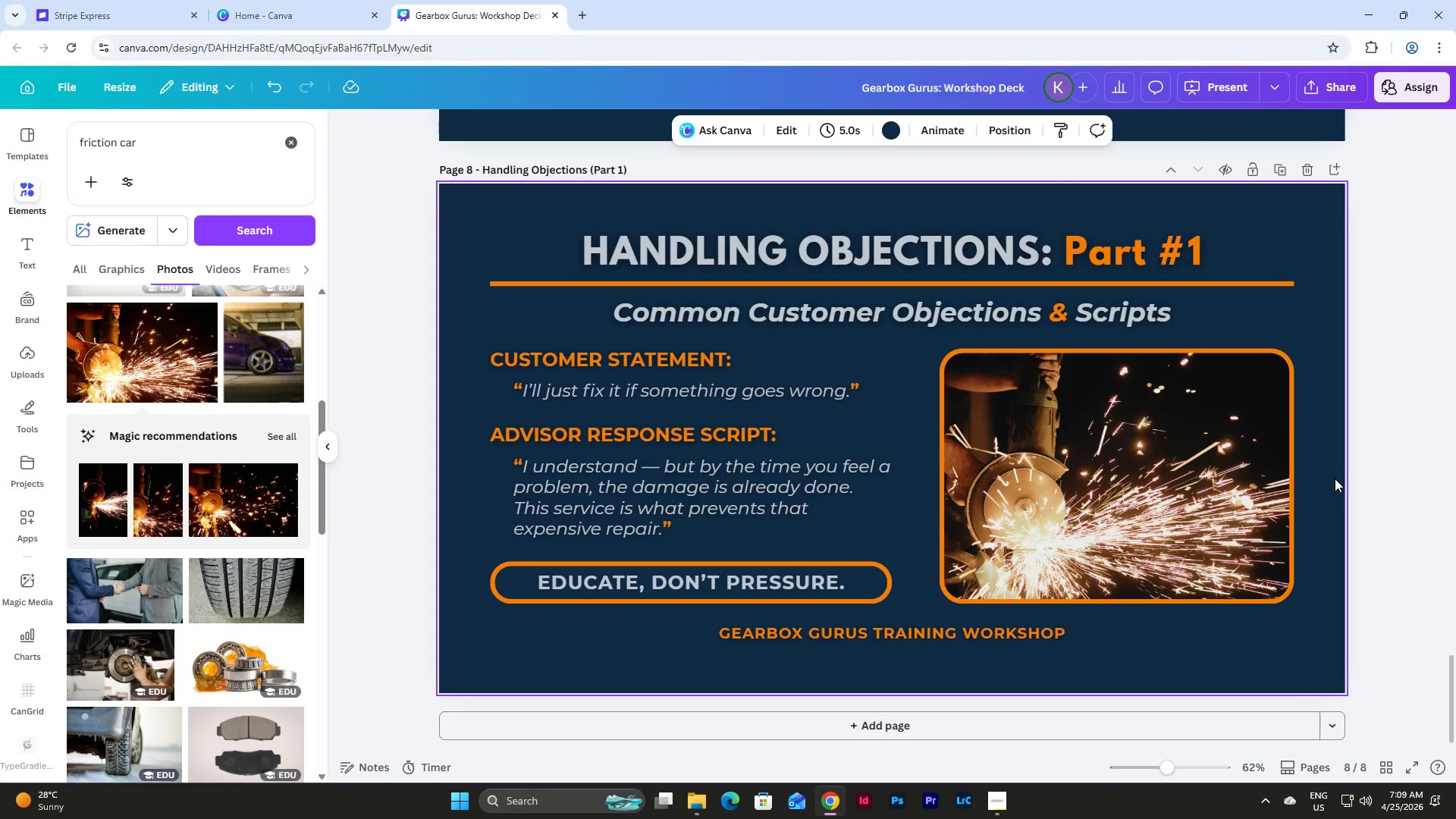 
scroll: coordinate [1335, 479], scroll_direction: down, amount: 4.0
 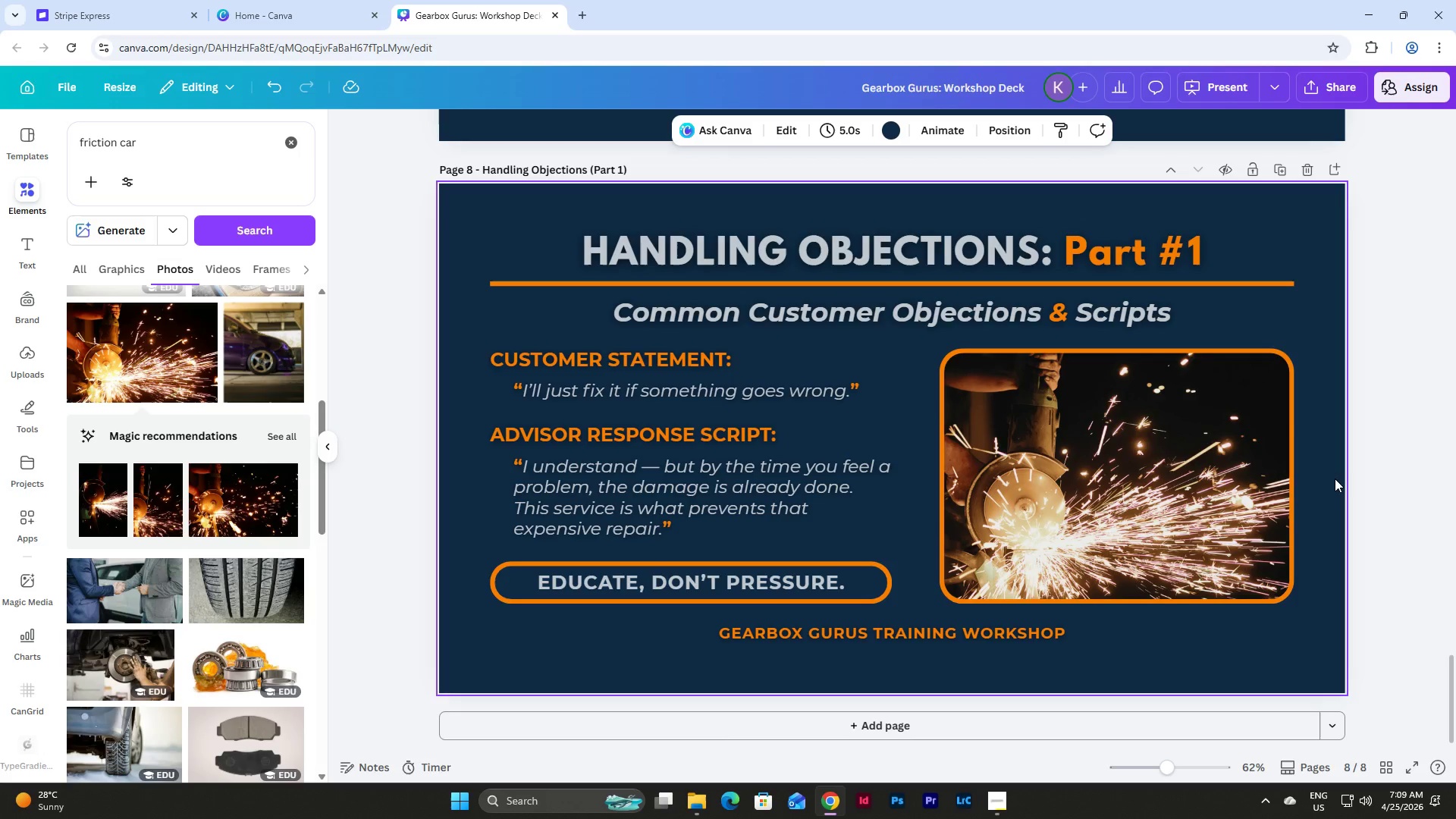 
mouse_move([1289, 188])
 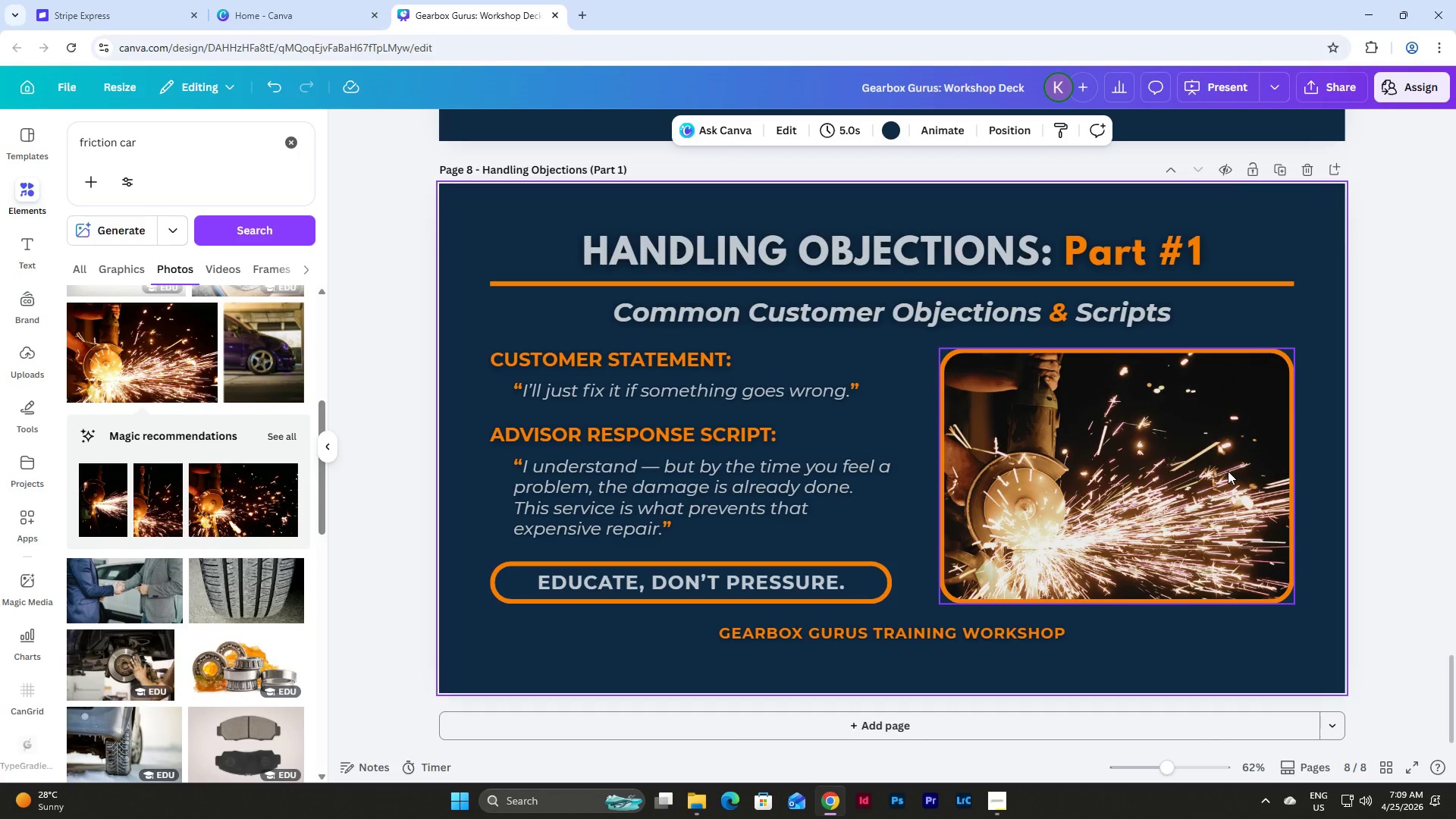 
left_click([1228, 471])
 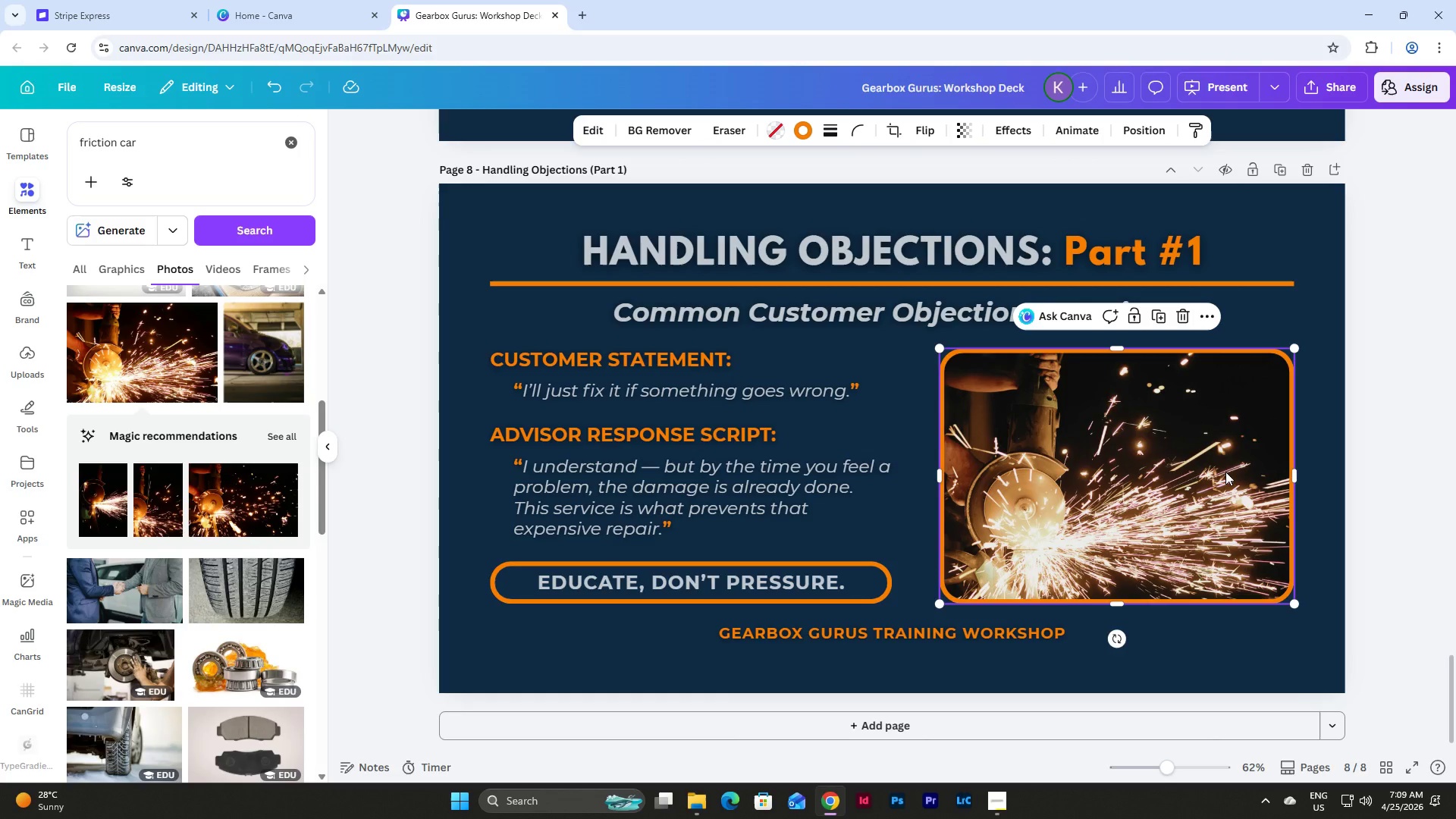 
key(Backspace)
 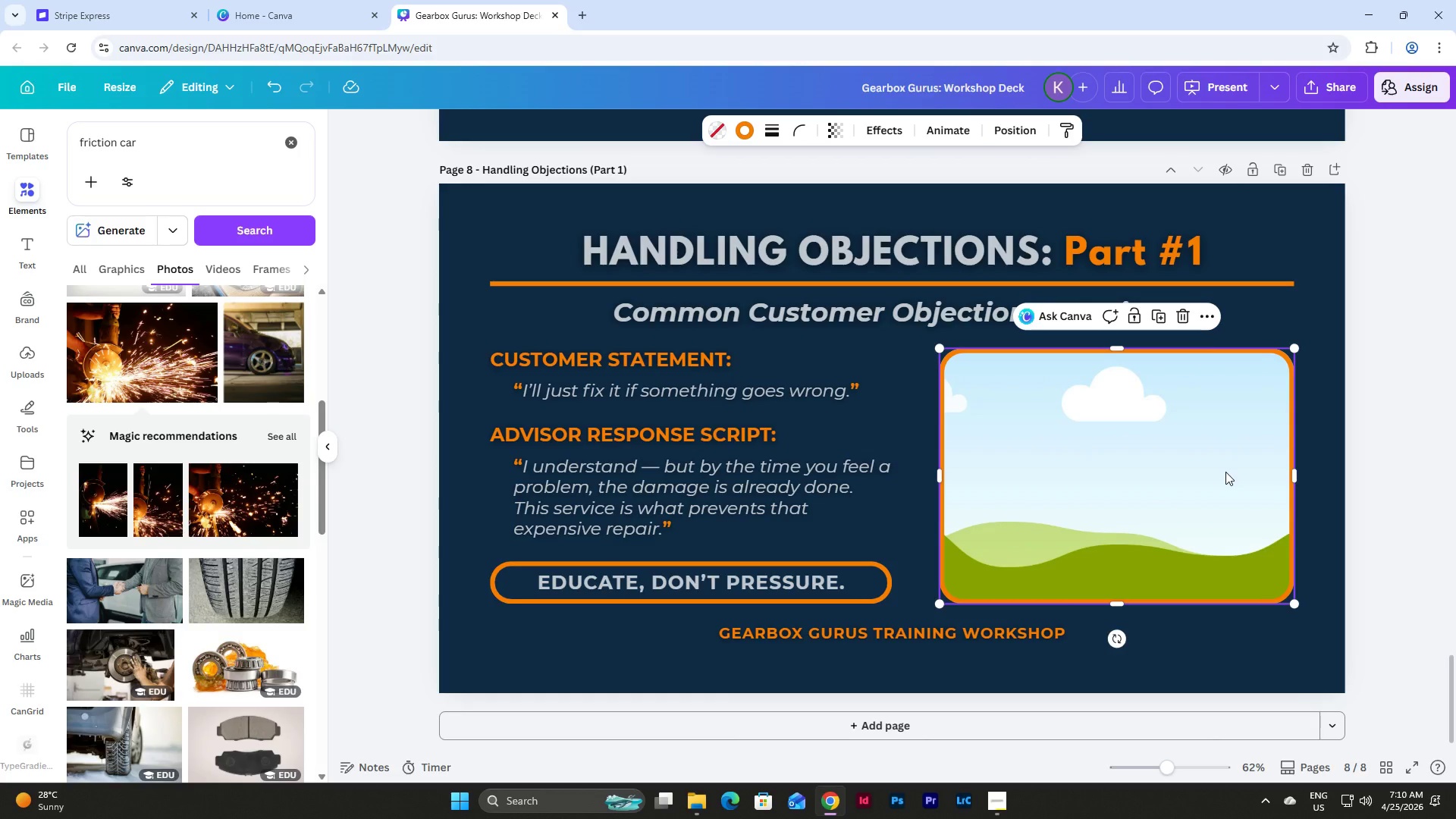 
wait(9.7)
 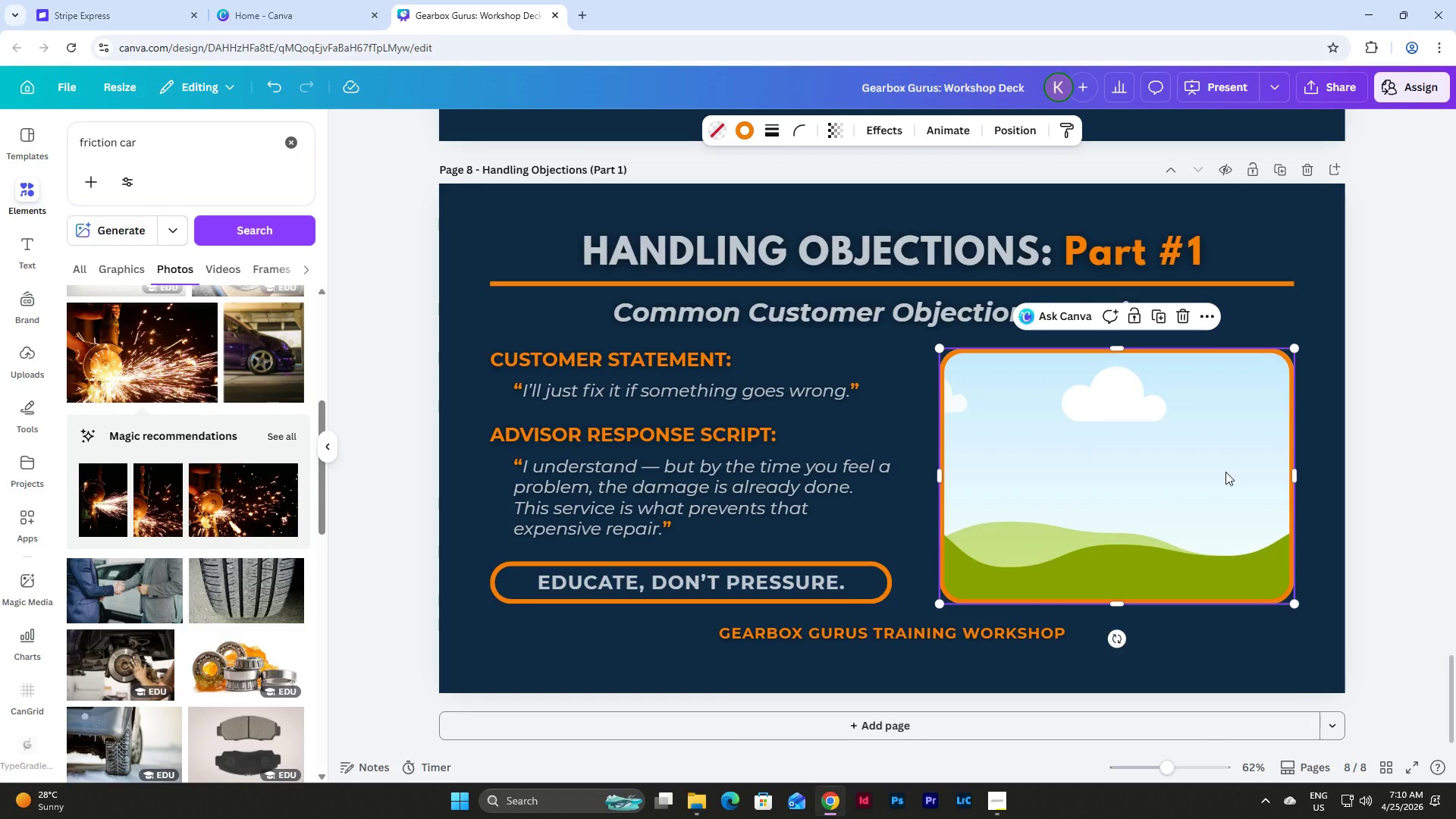 
left_click([1319, 409])
 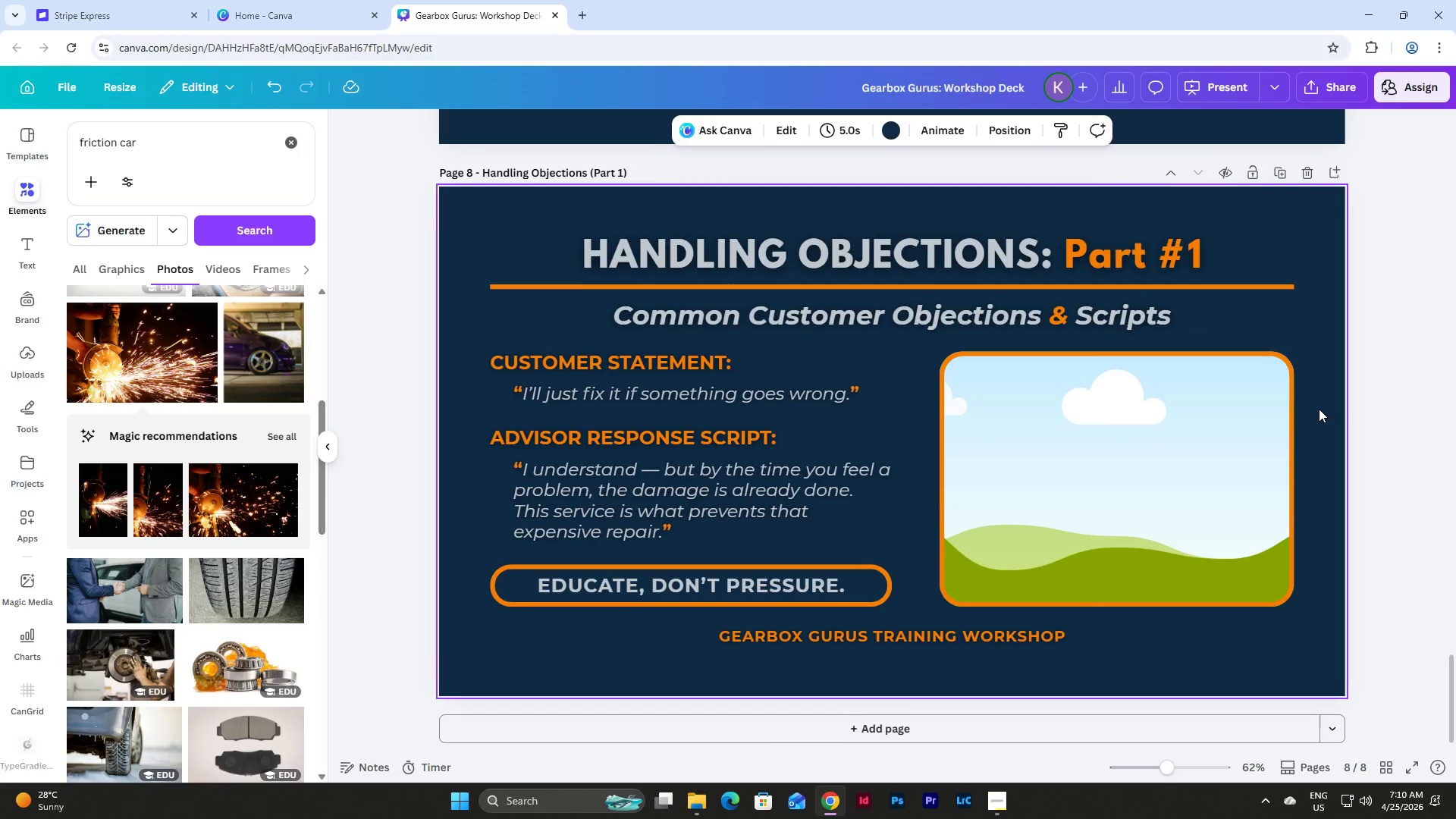 
scroll: coordinate [1319, 409], scroll_direction: none, amount: 0.0
 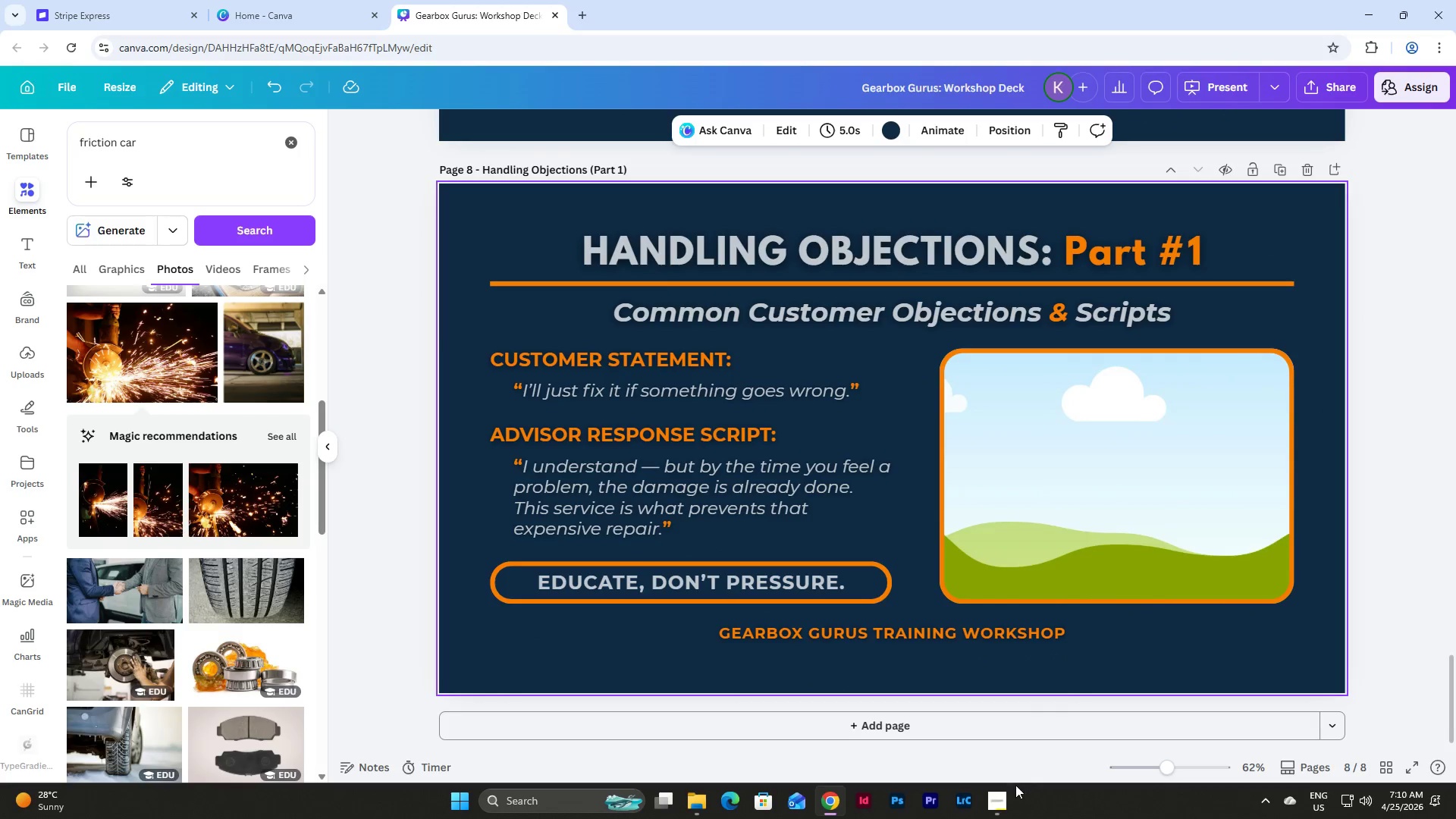 
left_click([1006, 795])